 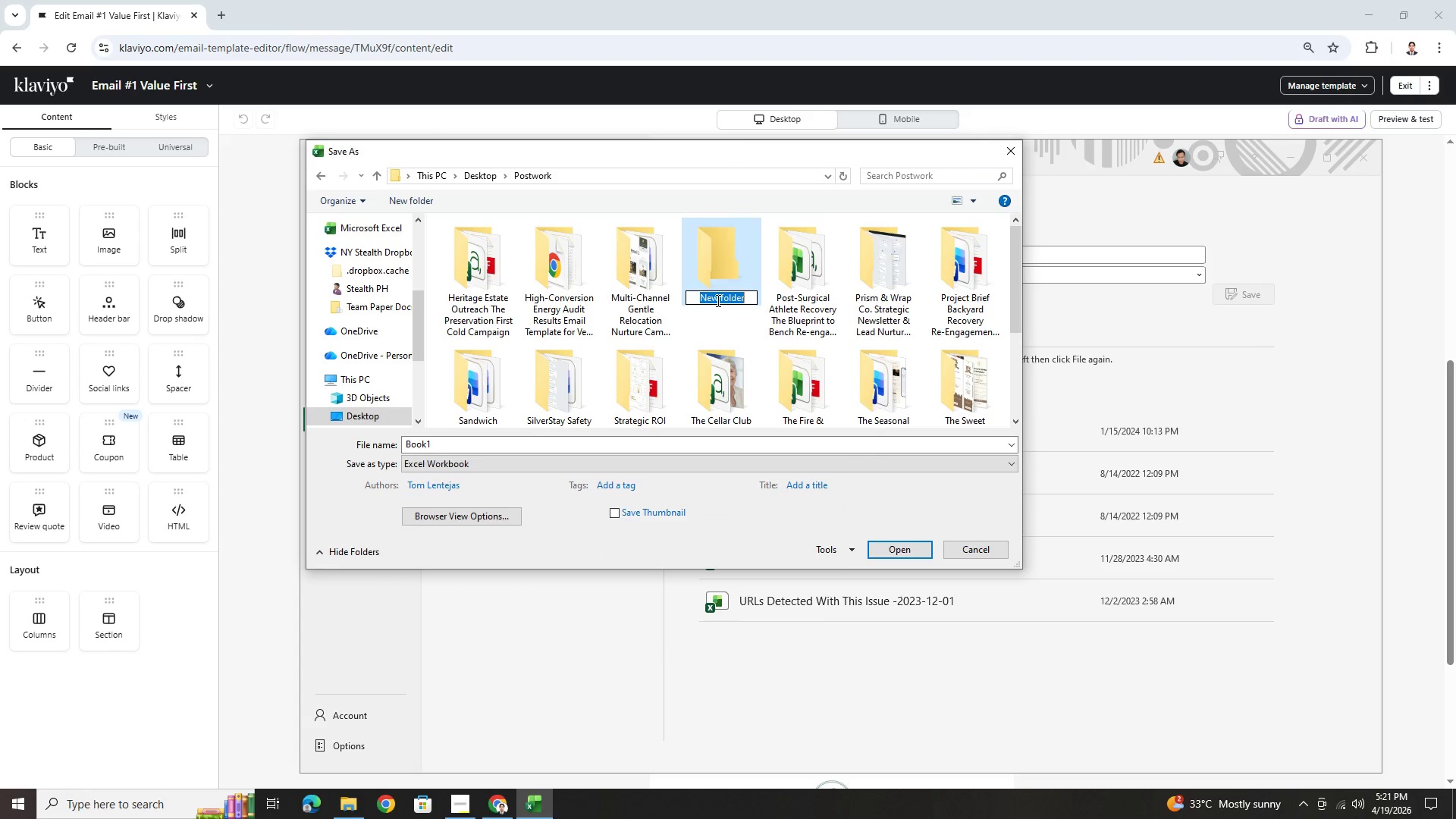 
left_click([733, 263])
 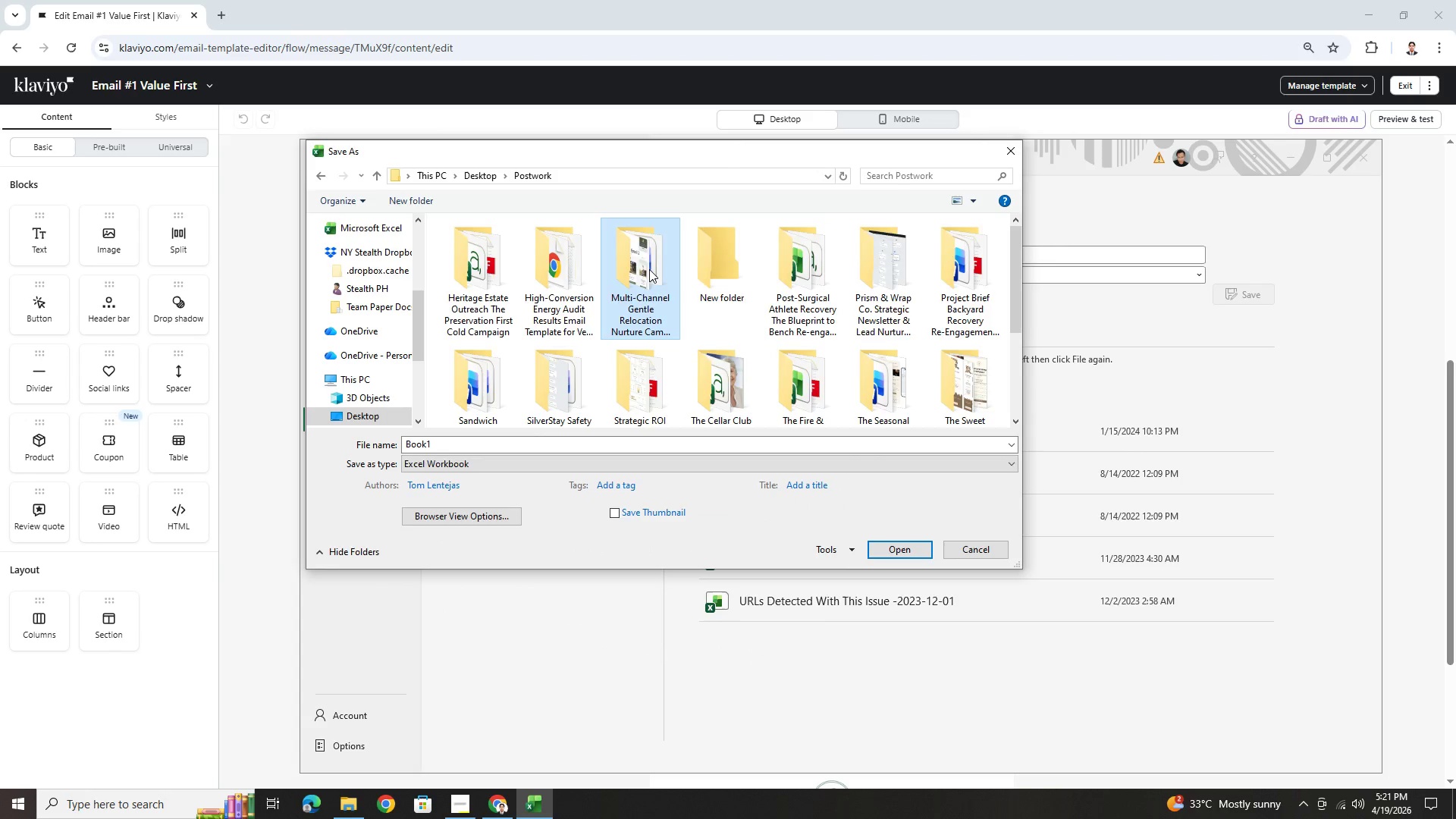 
double_click([649, 269])
 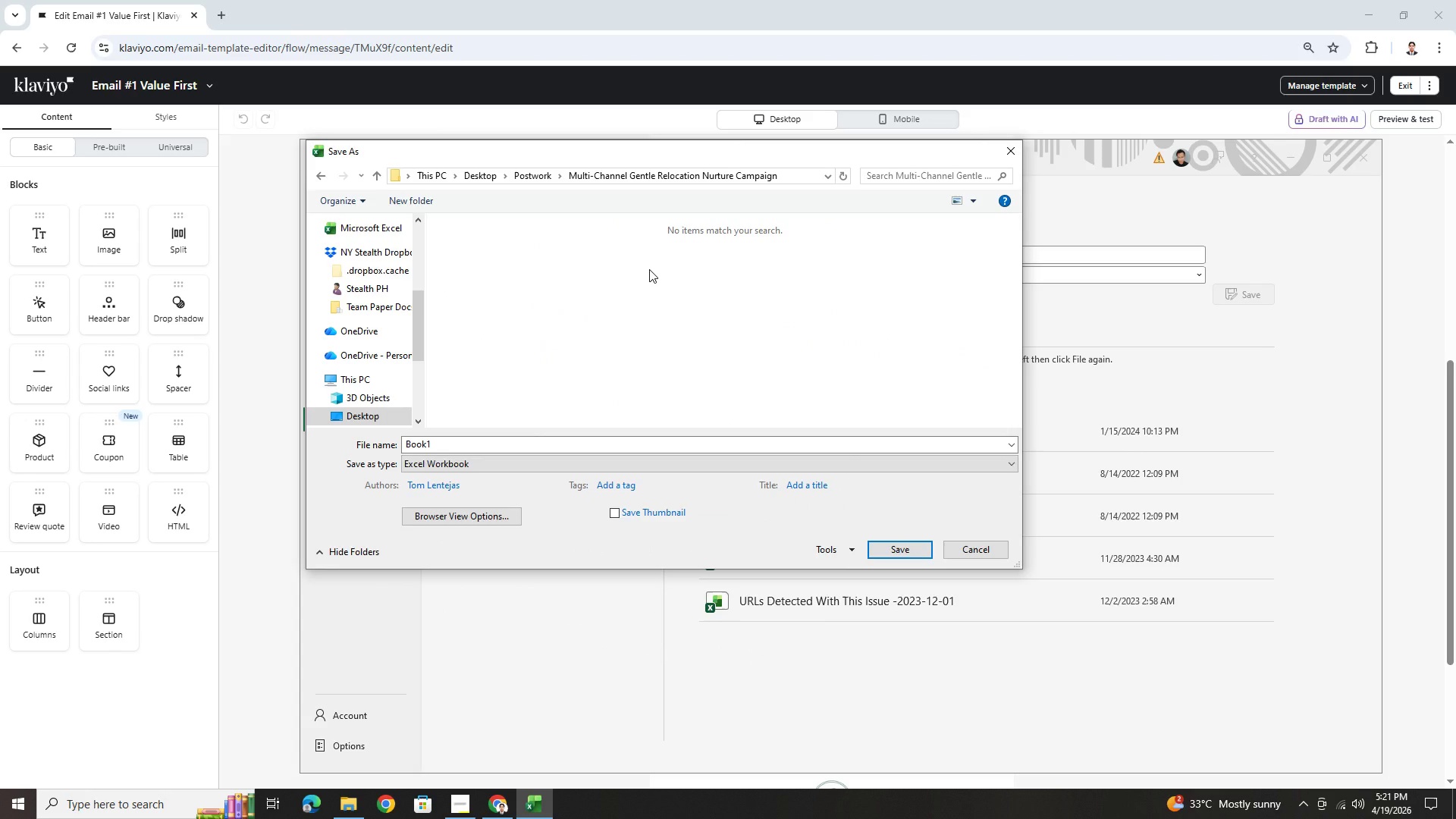 
key(Alt+AltLeft)
 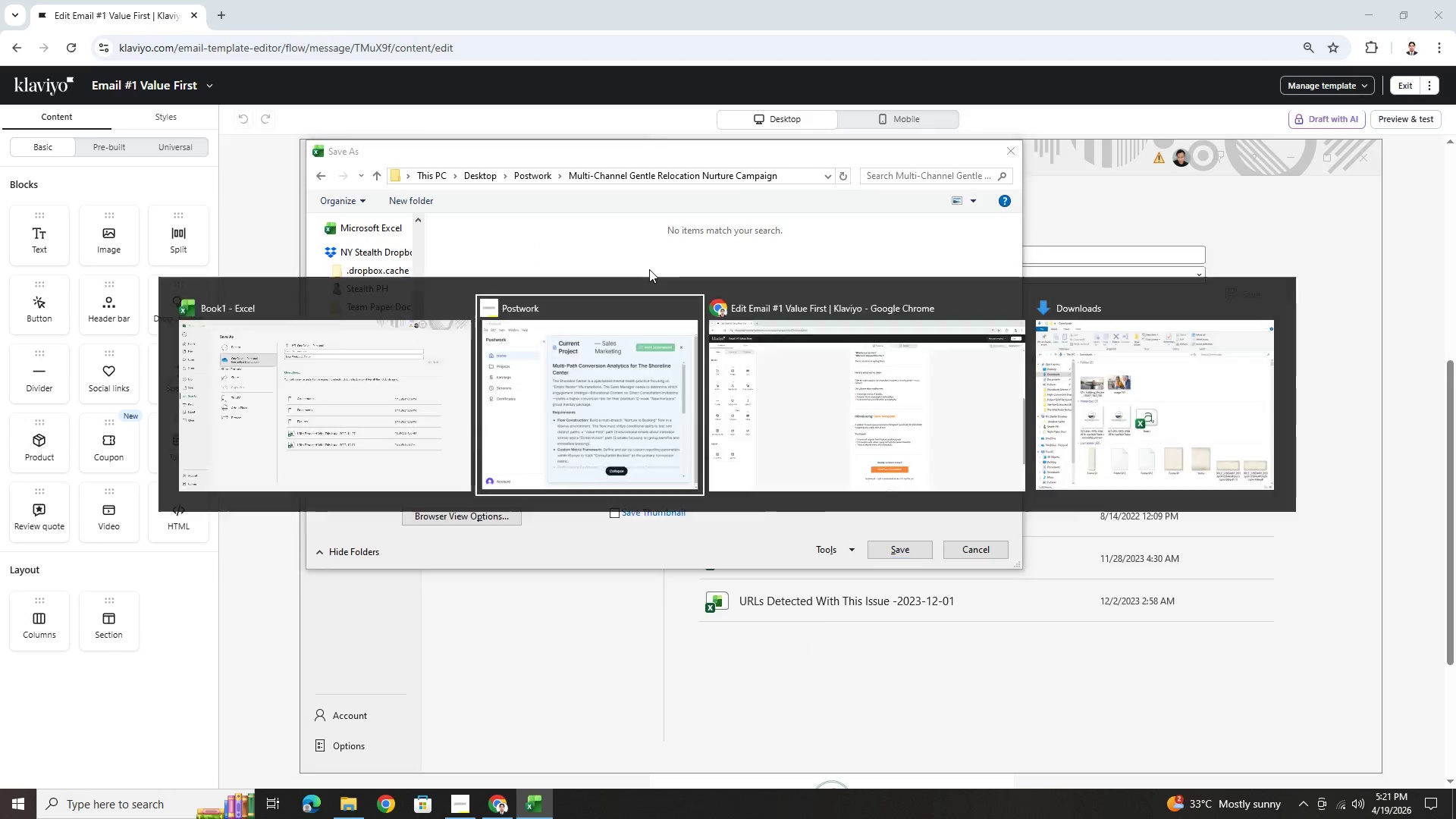 
key(Alt+Tab)